 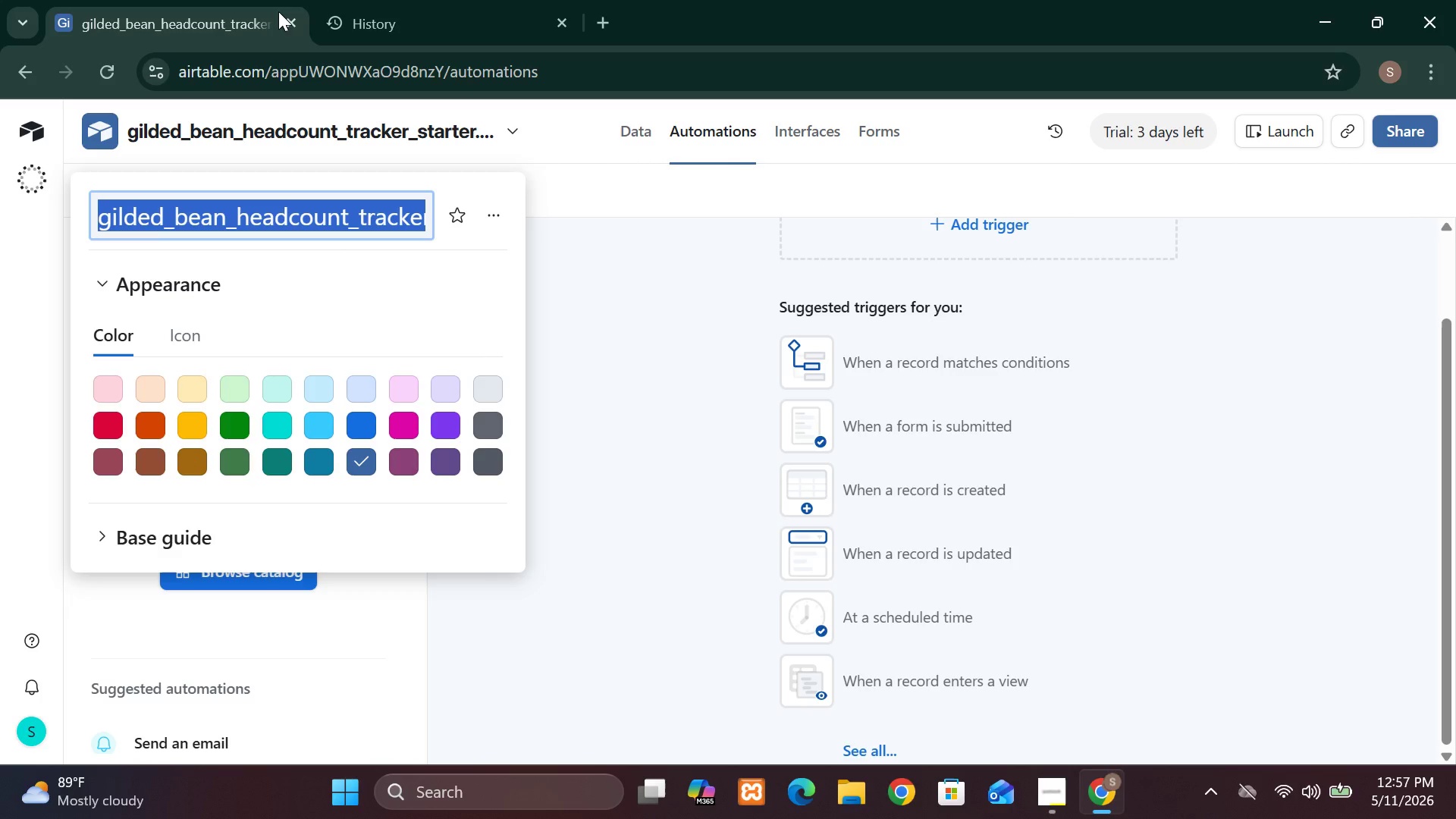 
left_click([394, 198])
 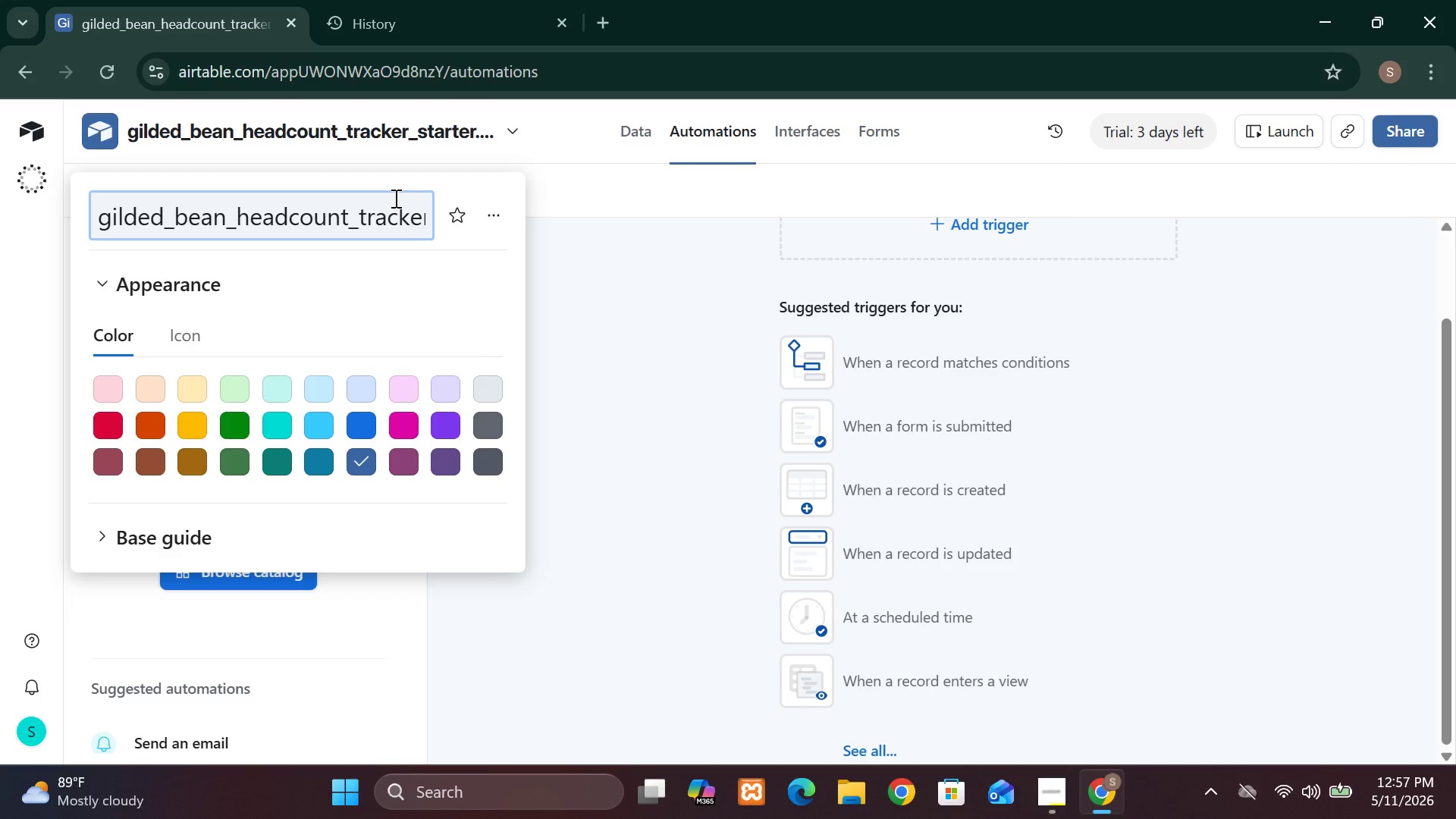 
key(CapsLock)
 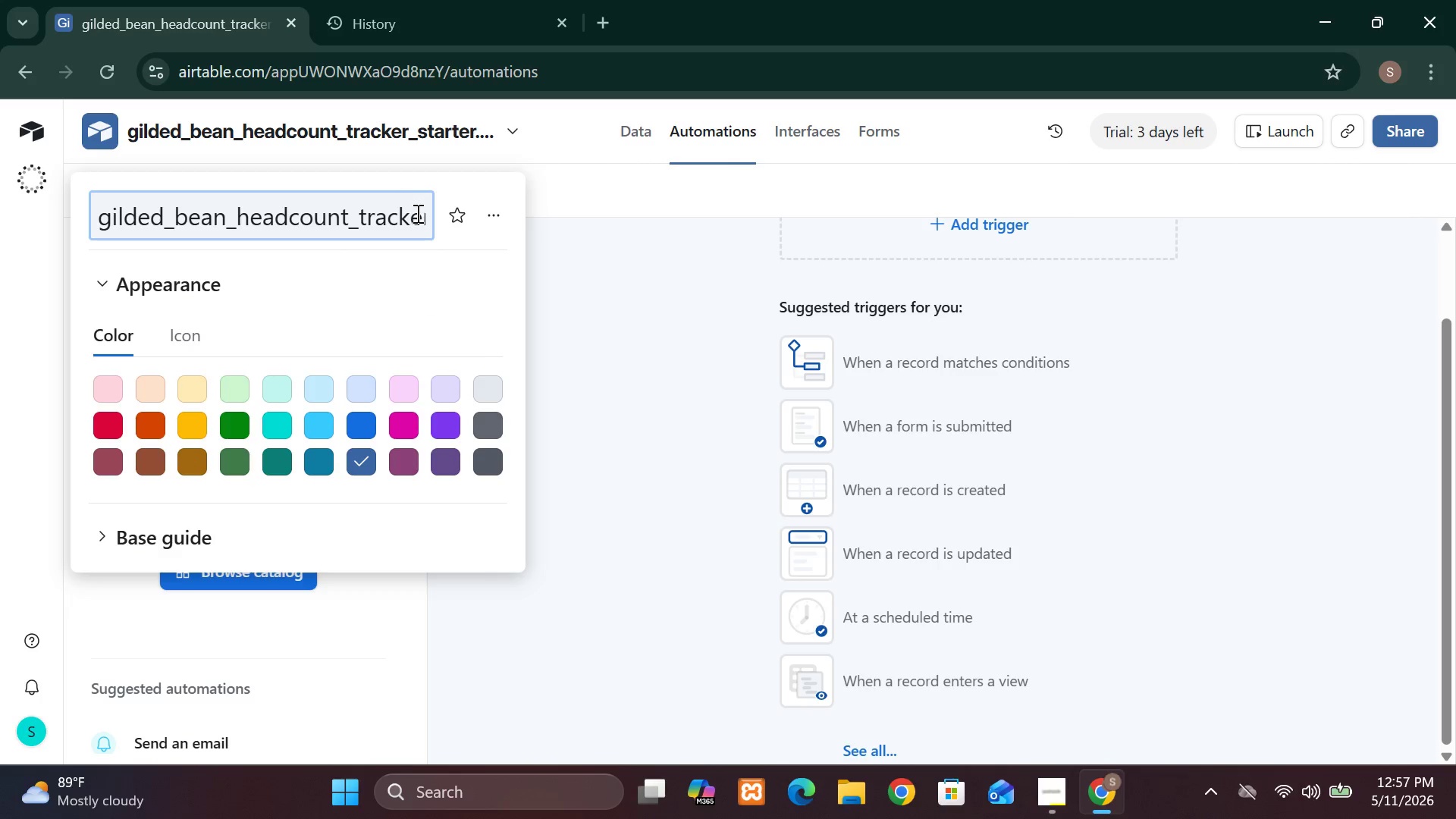 
left_click([418, 214])
 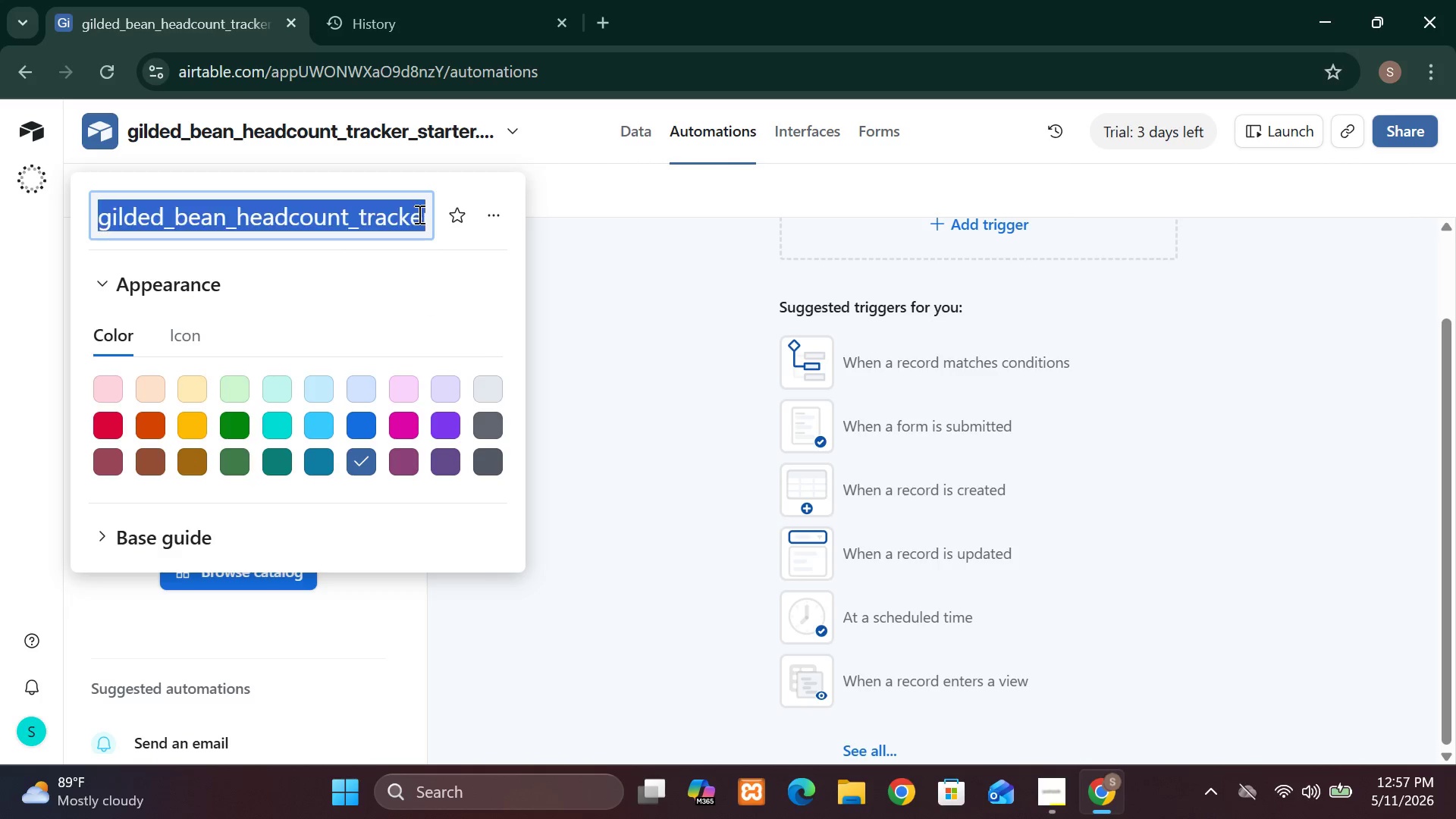 
left_click_drag(start_coordinate=[418, 214], to_coordinate=[469, 225])
 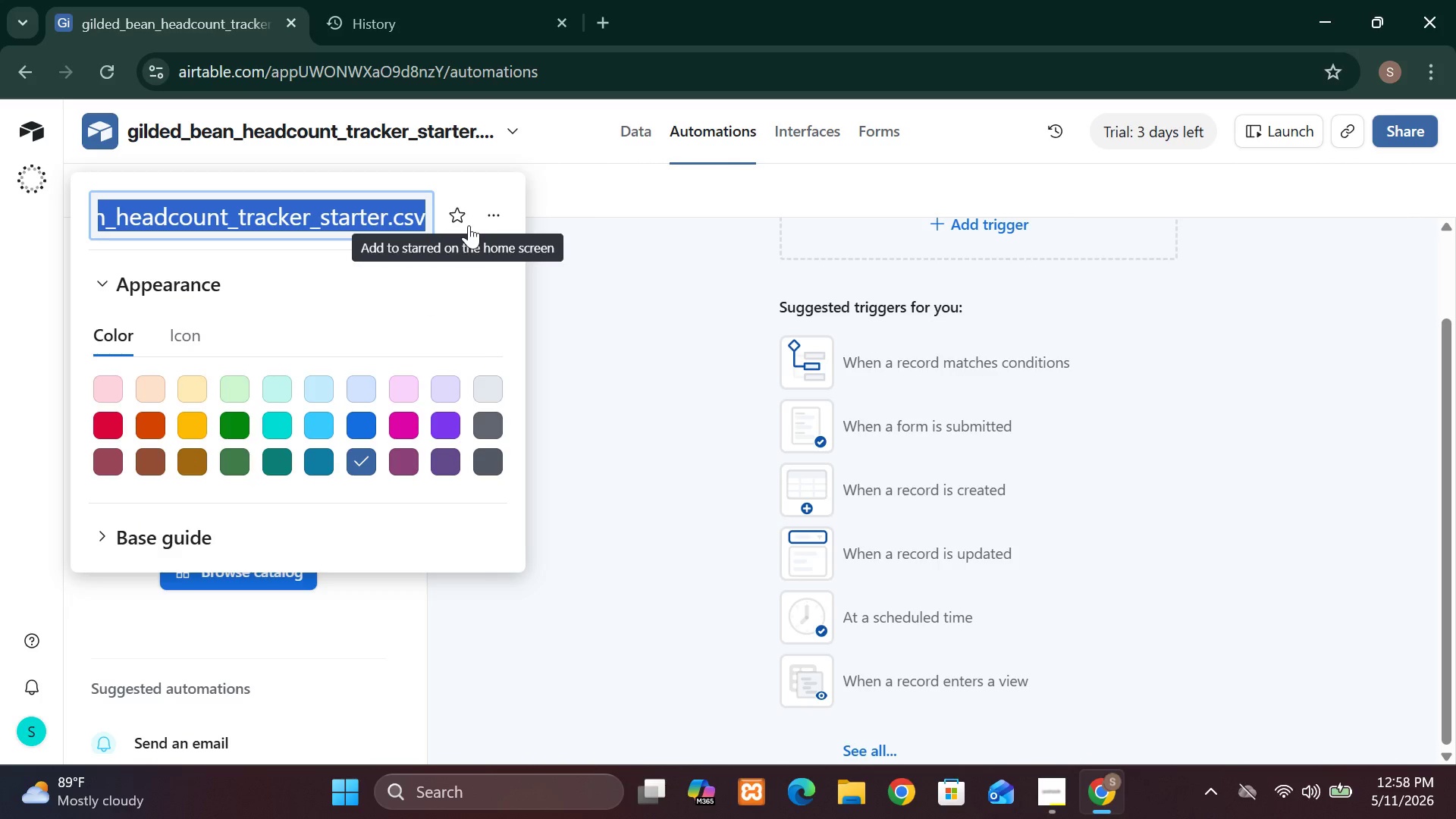 
hold_key(key=CapsLock, duration=0.58)
 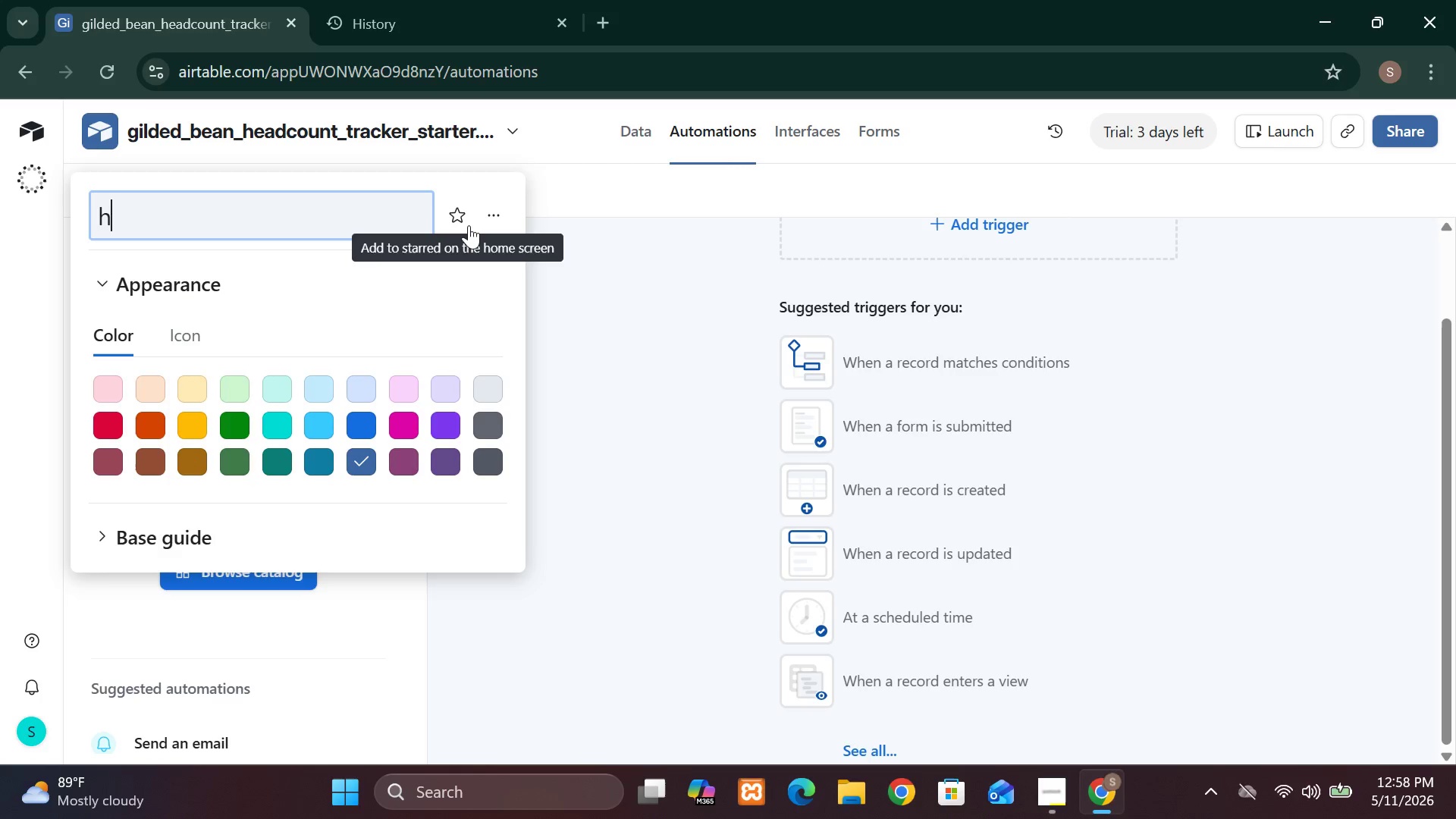 
type(hi)
key(Backspace)
key(Backspace)
type(Hir)
 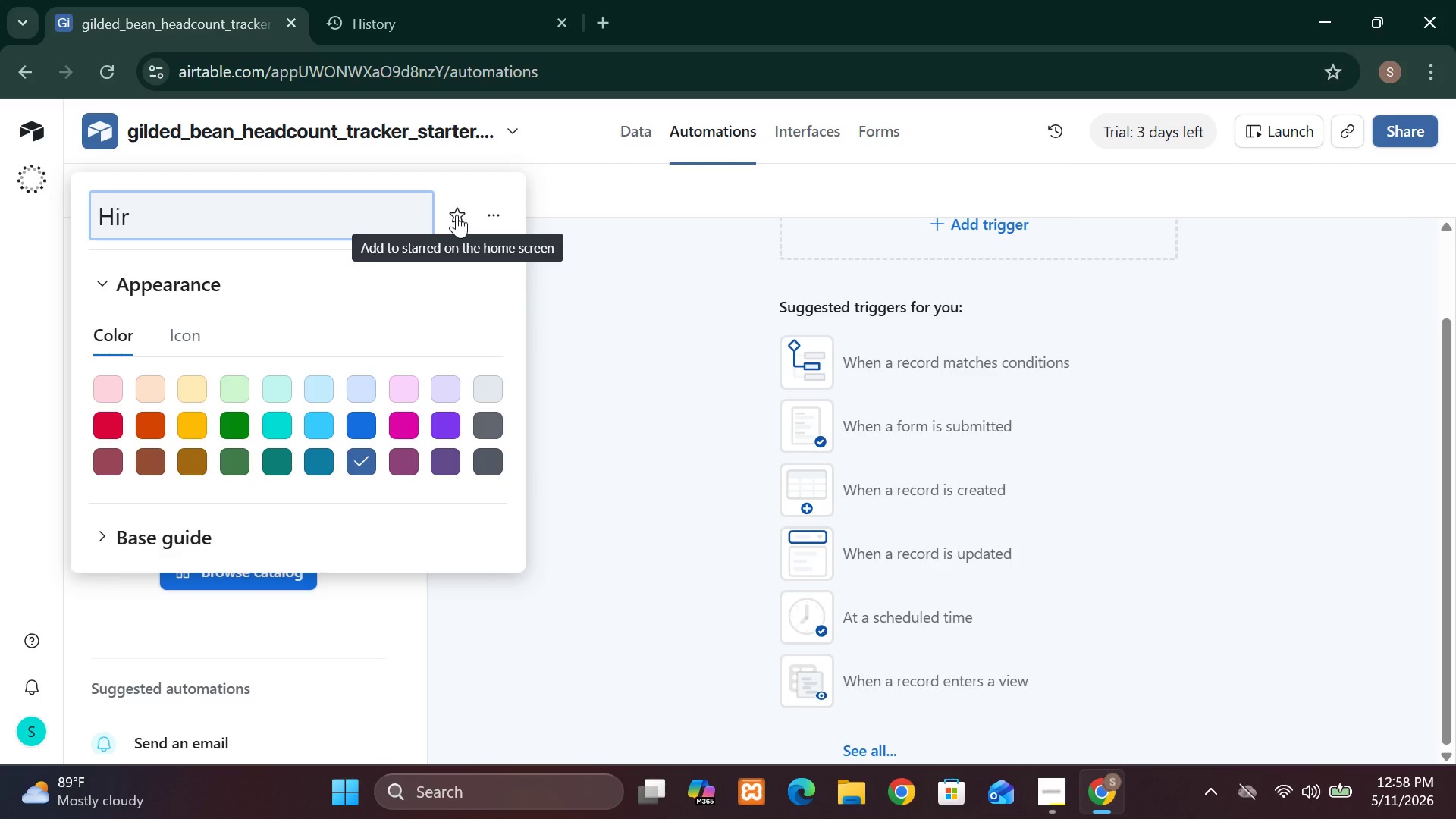 
wait(5.2)
 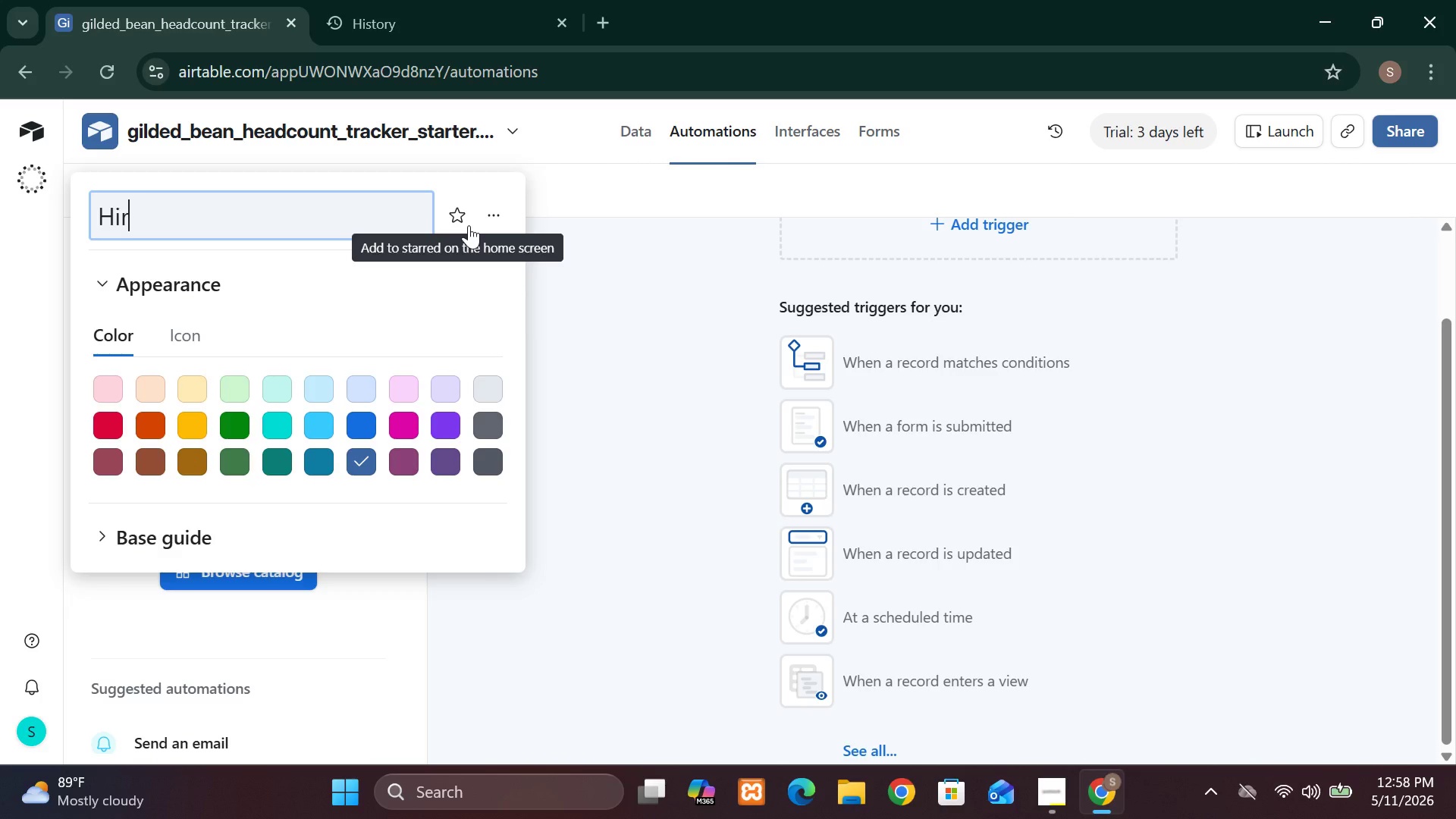 
type(ing)
 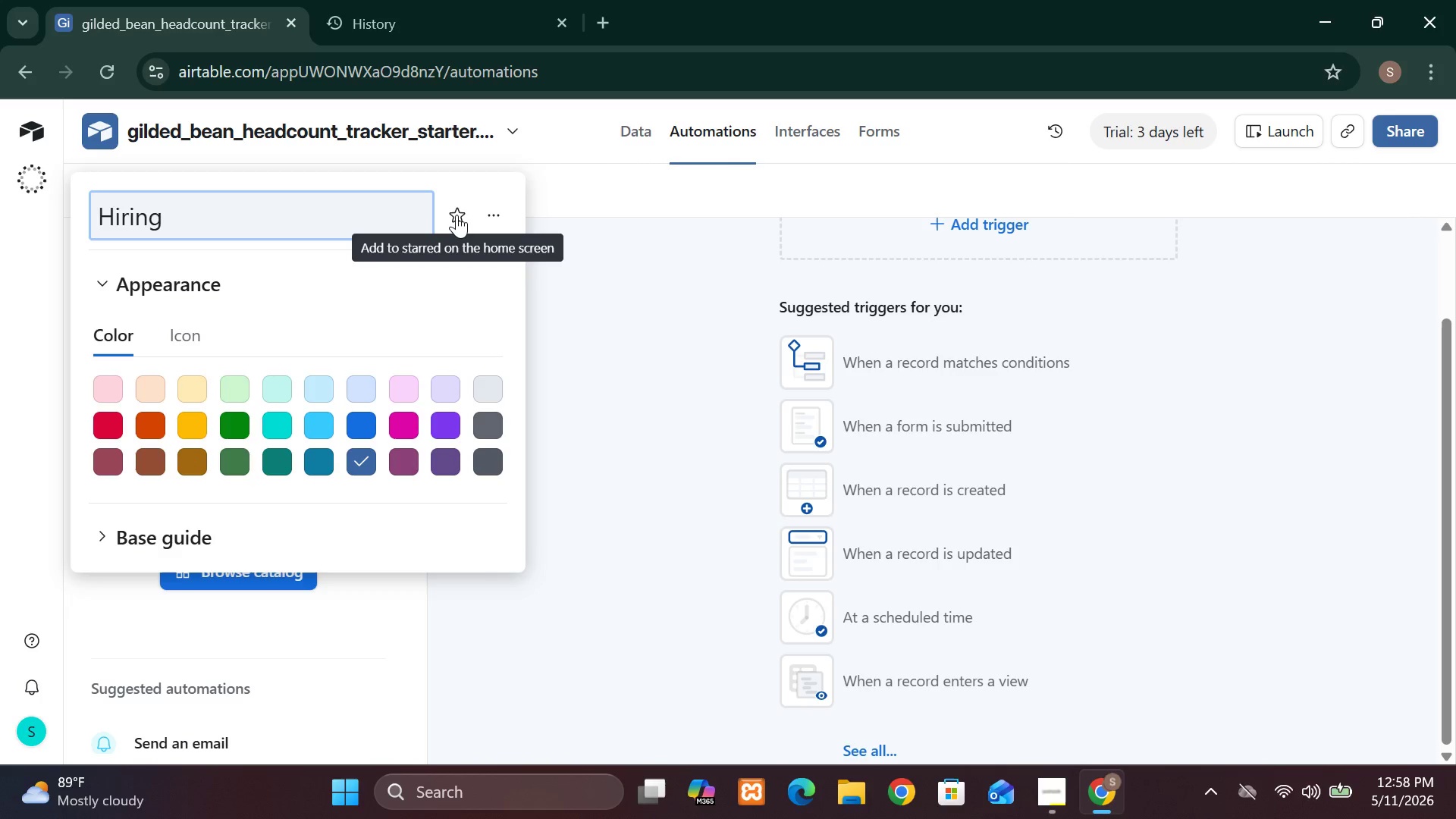 
key(Space)
 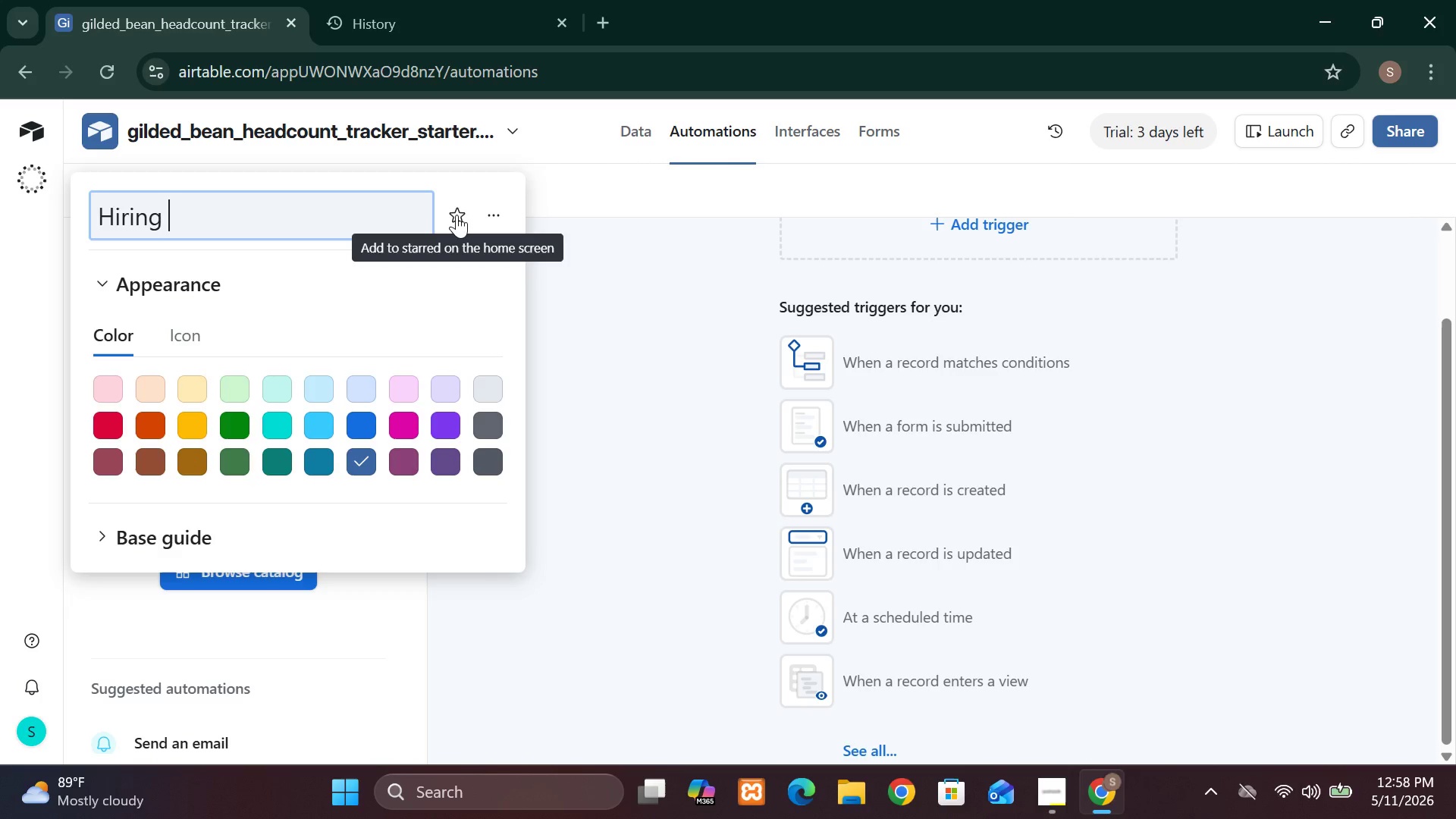 
hold_key(key=CapsLock, duration=0.84)
 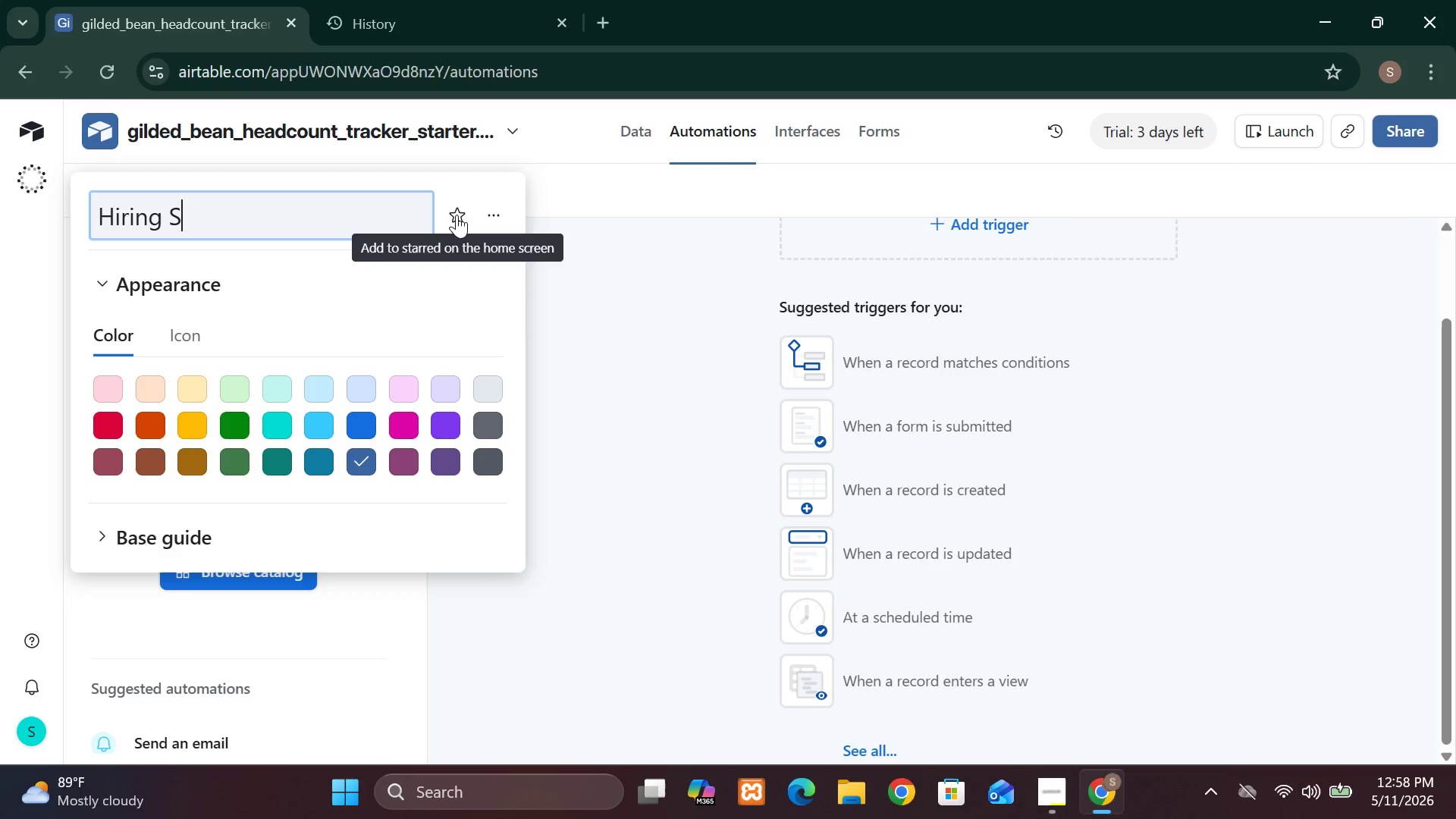 
type(Stage Notificatiom)
key(Backspace)
type(n)
 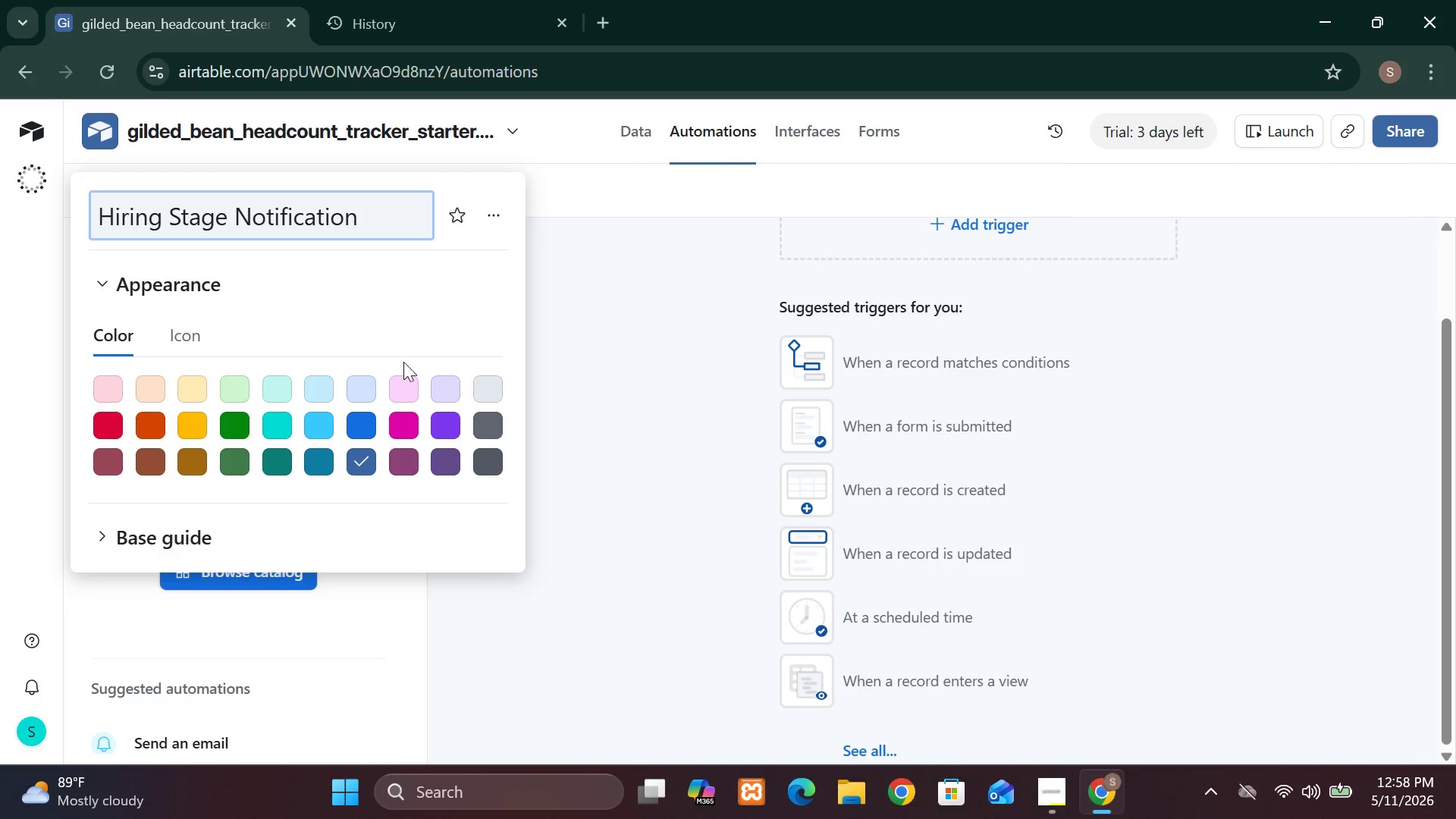 
wait(18.42)
 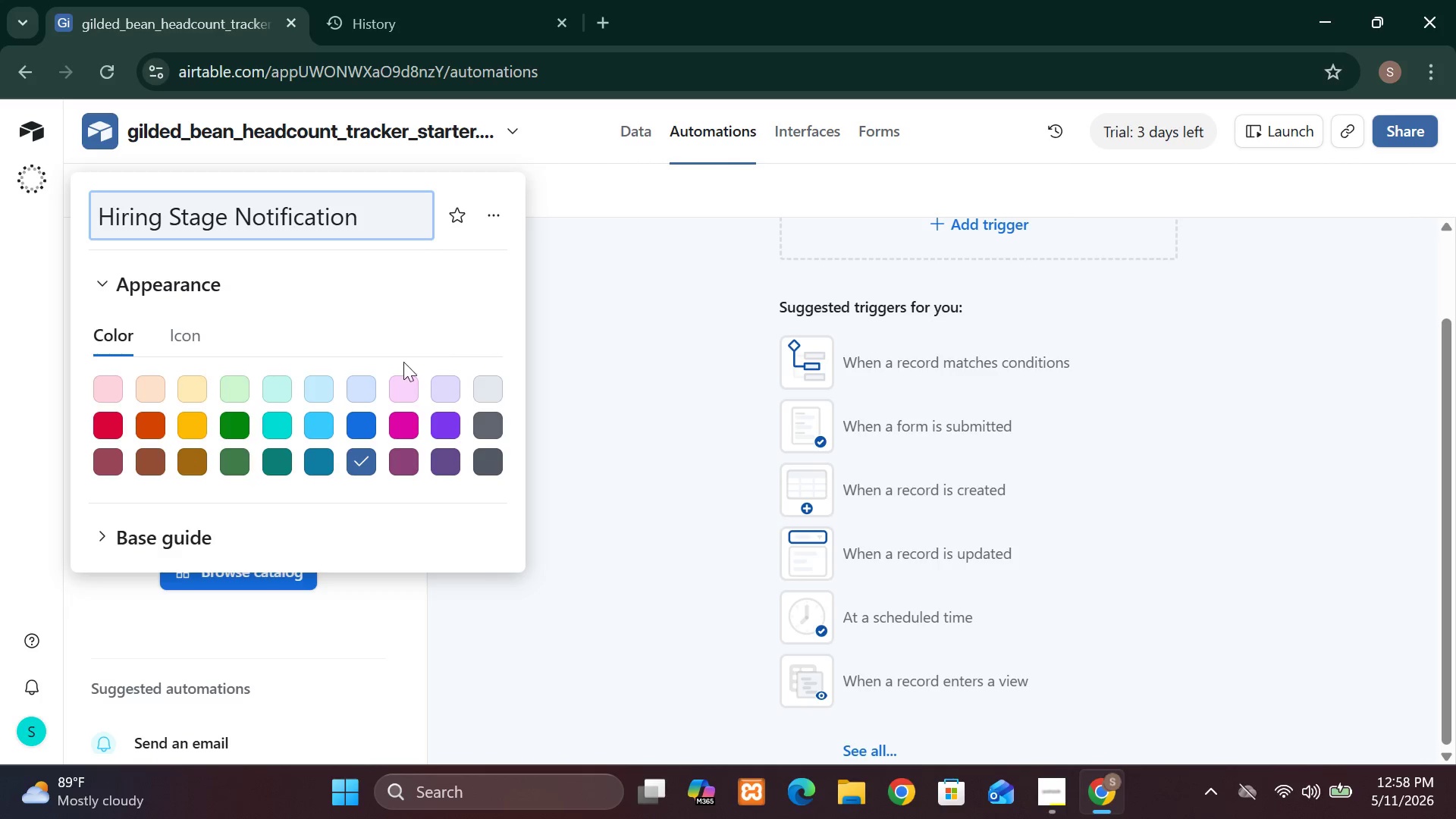 
left_click([585, 266])
 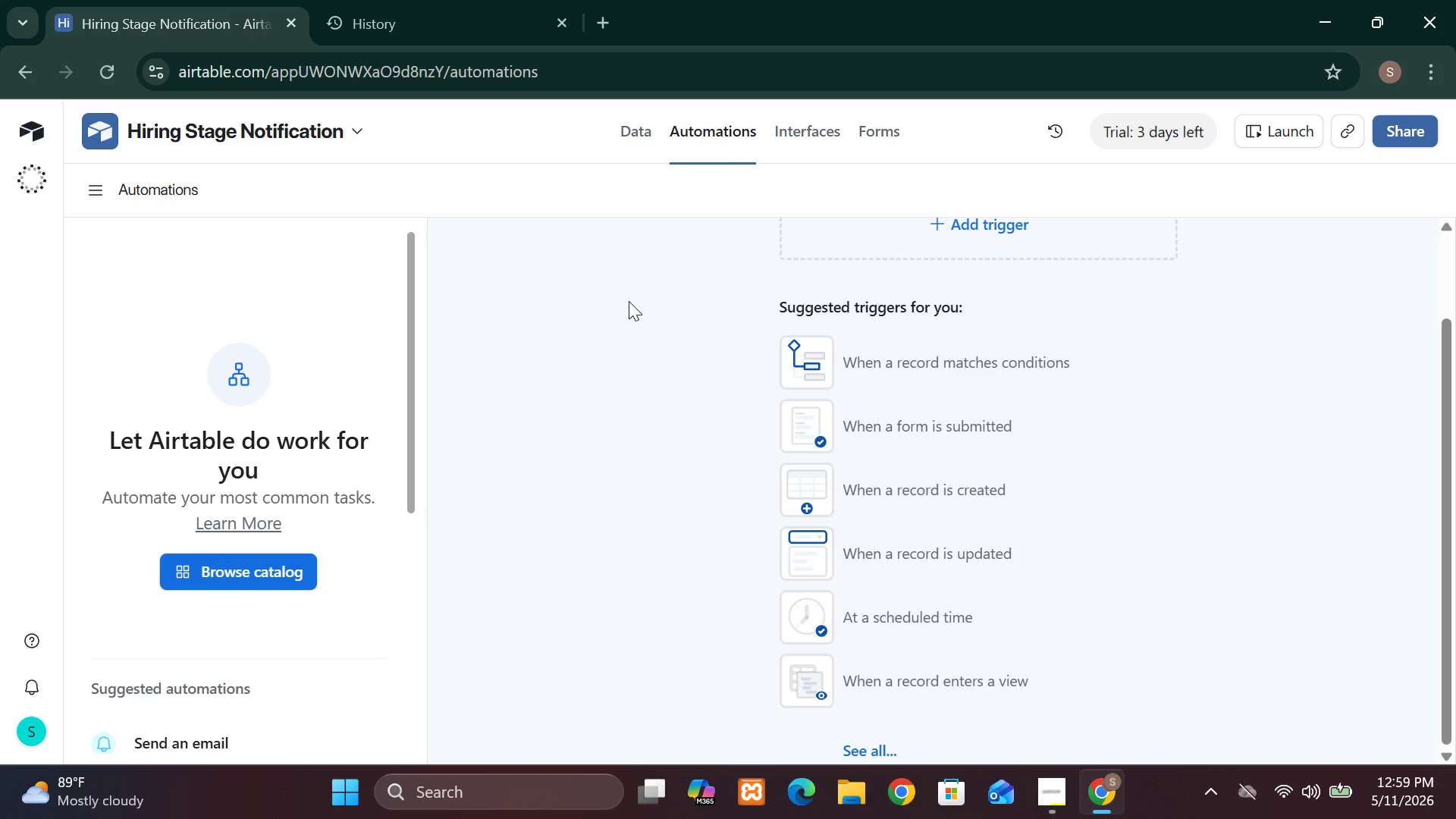 
wait(19.61)
 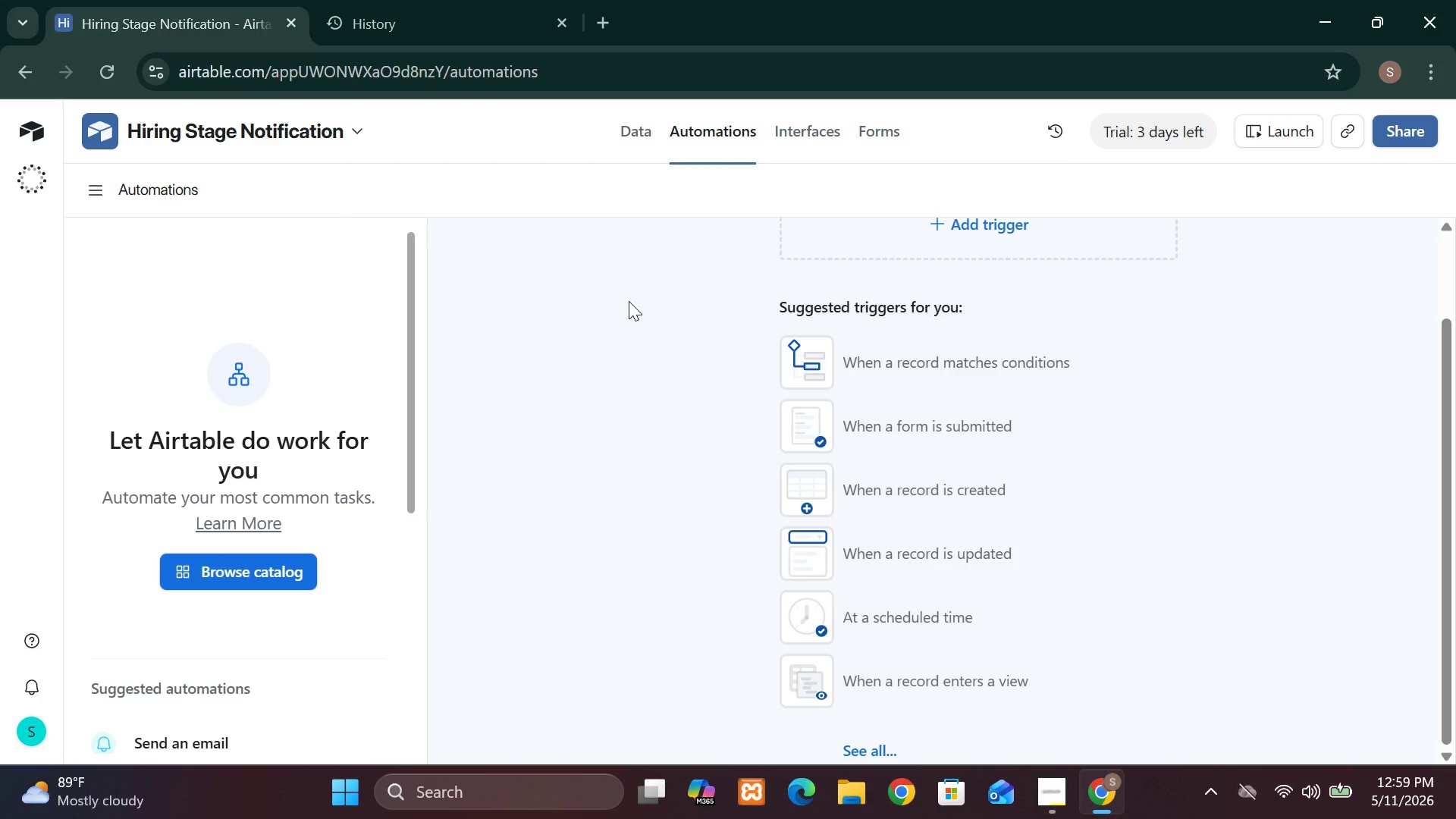 
left_click([1046, 799])